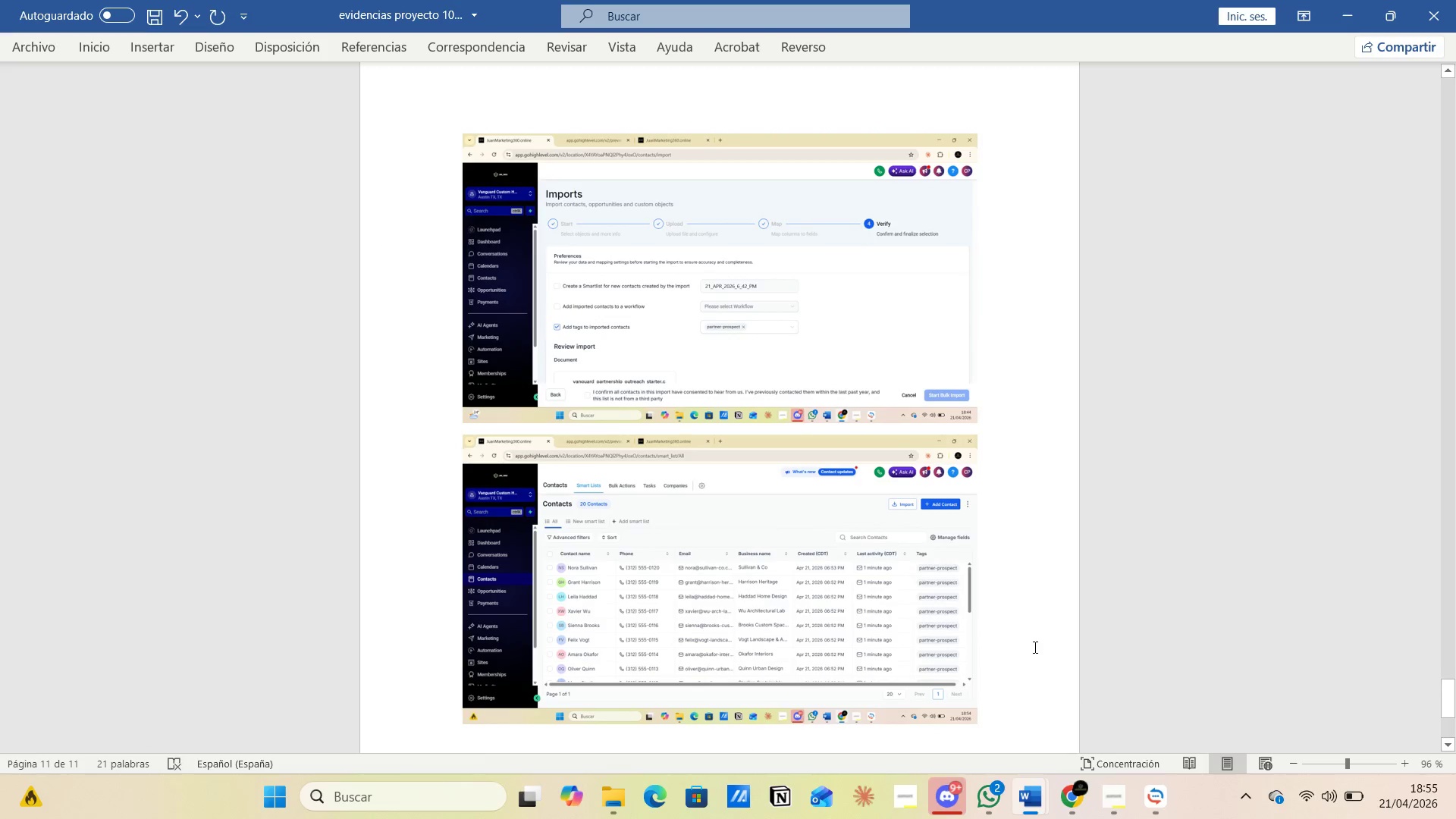 
scroll: coordinate [974, 598], scroll_direction: down, amount: 1.0
 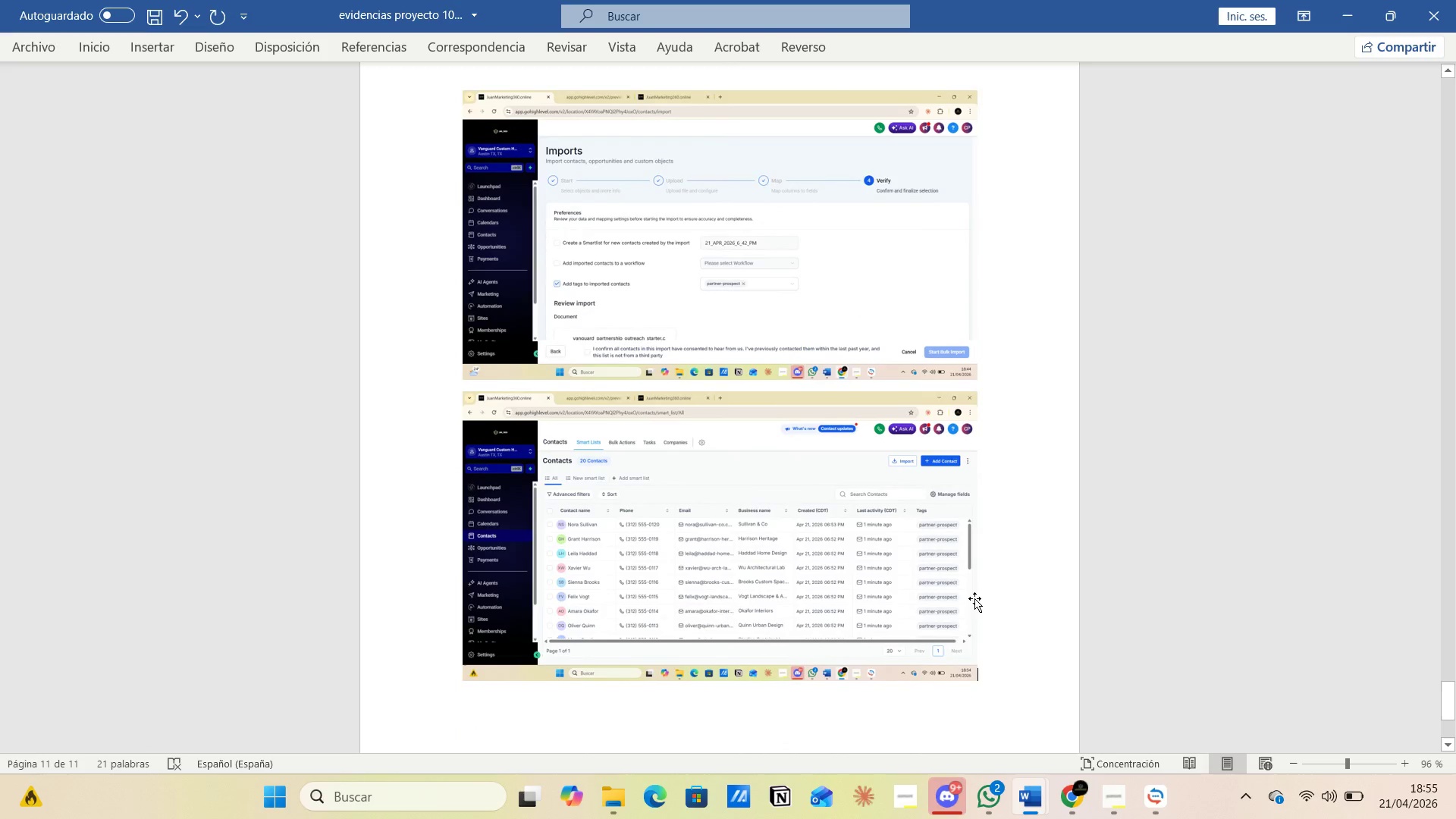 
key(Alt+AltLeft)
 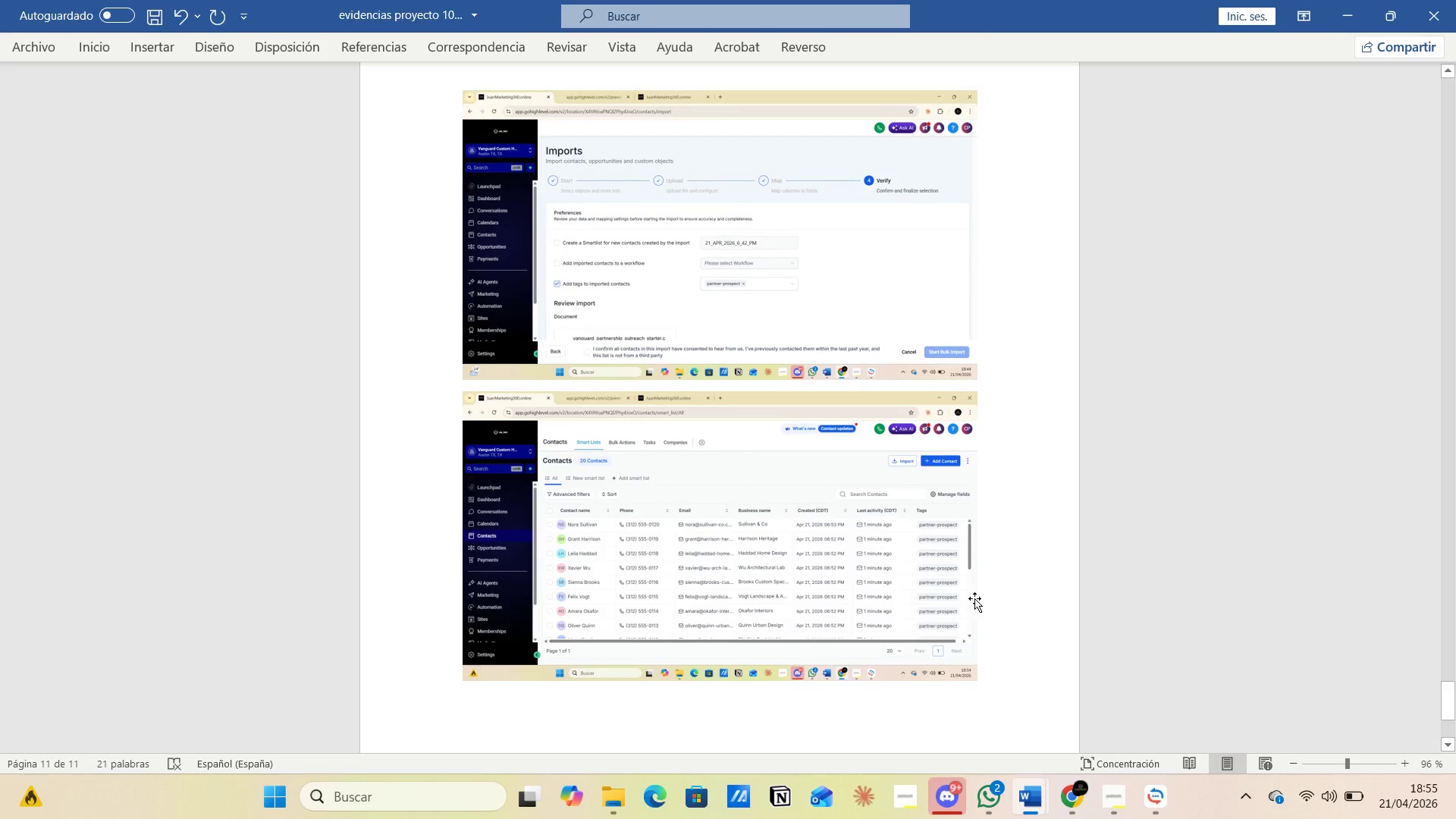 
key(Alt+Tab)
 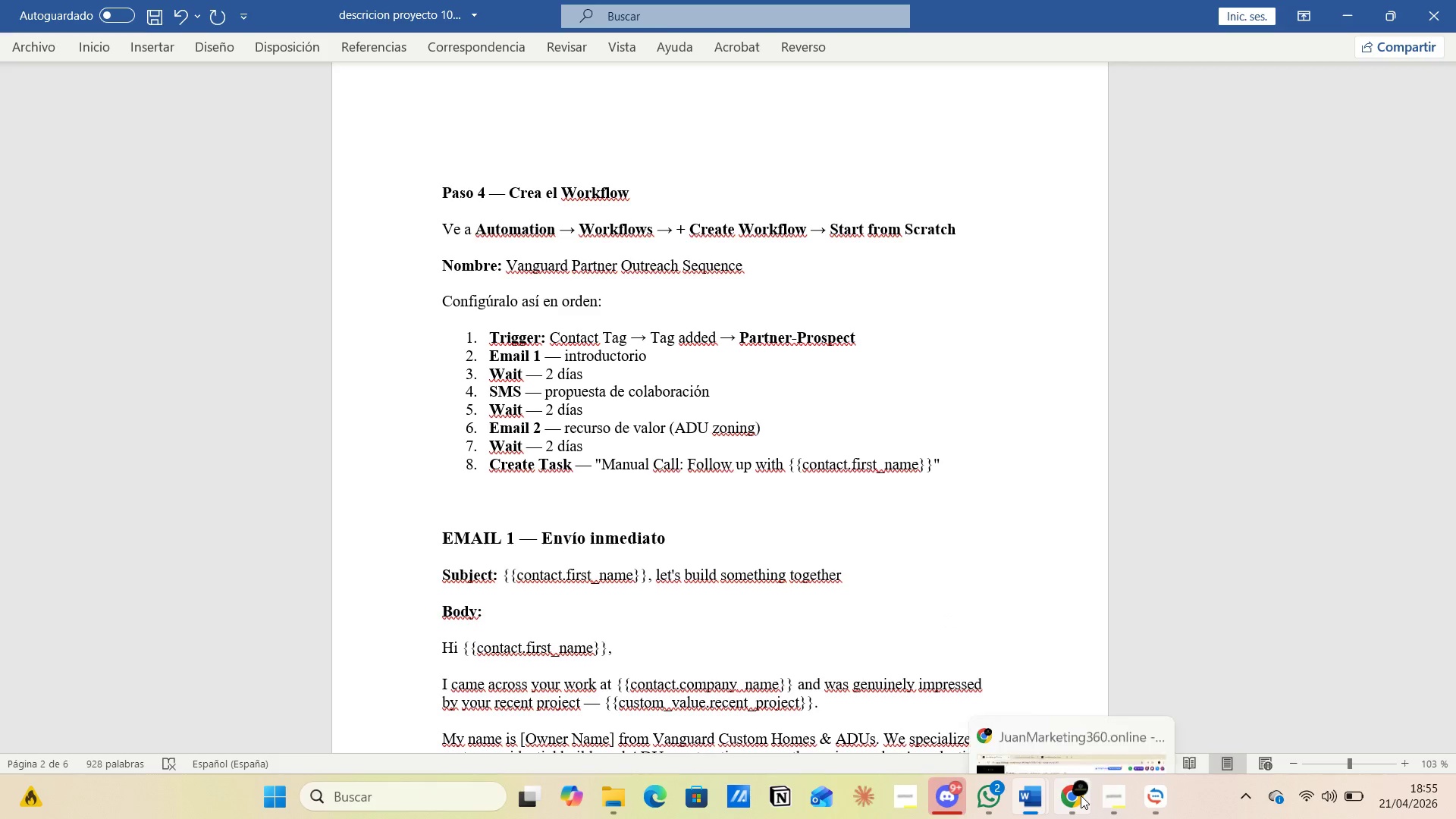 
left_click([1039, 734])
 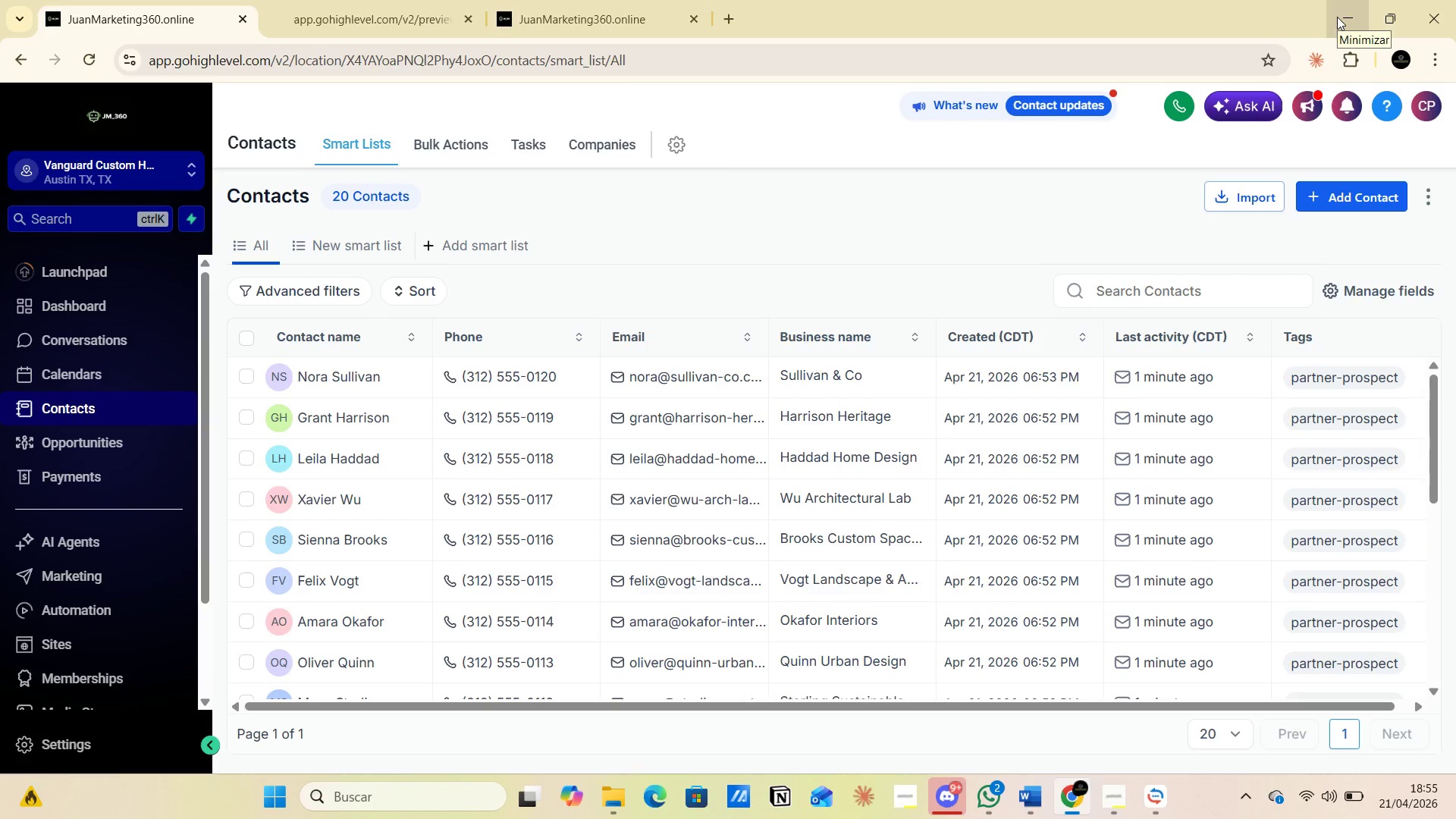 
wait(12.22)
 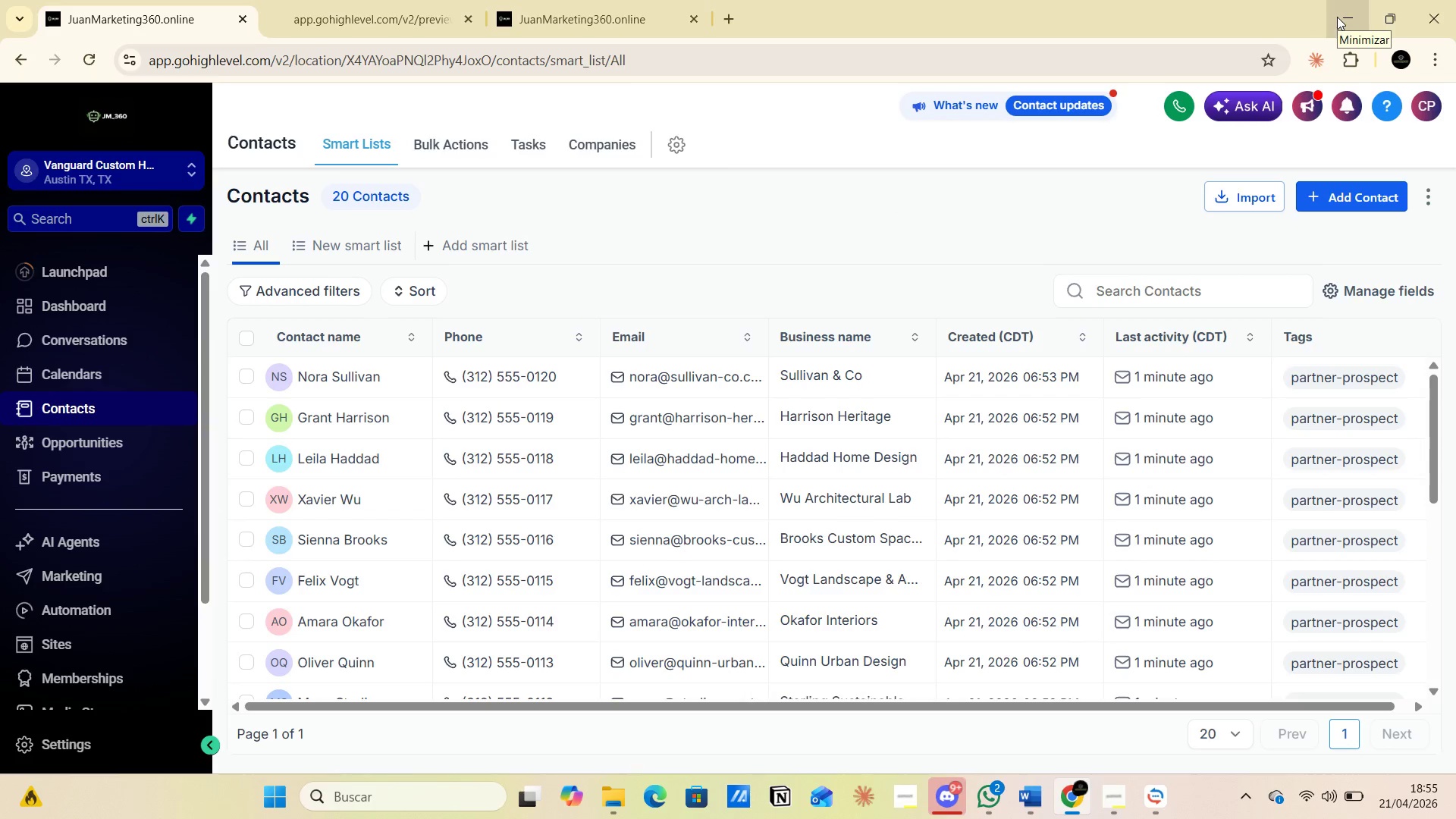 
left_click([1337, 17])
 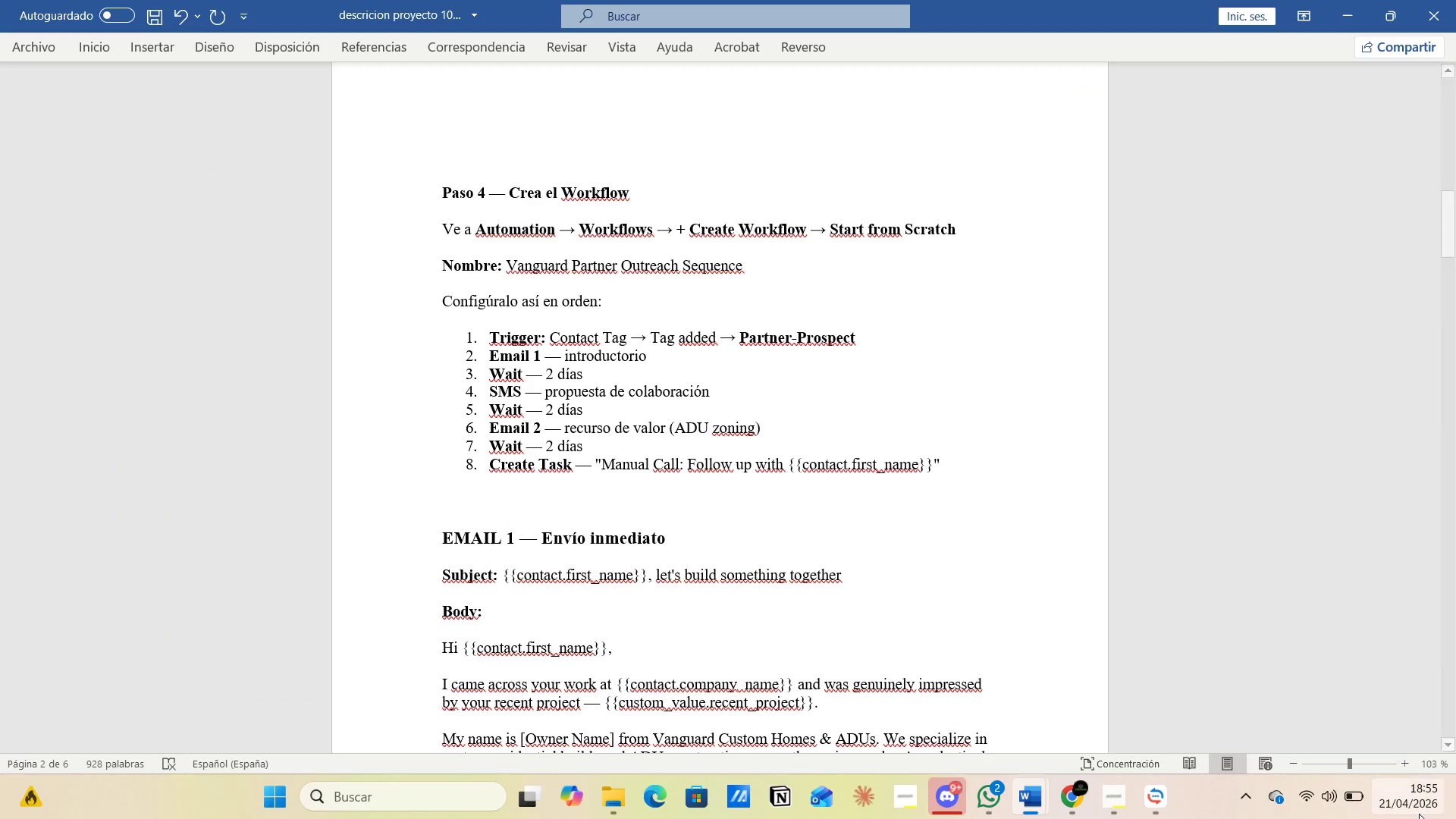 
left_click([1455, 808])
 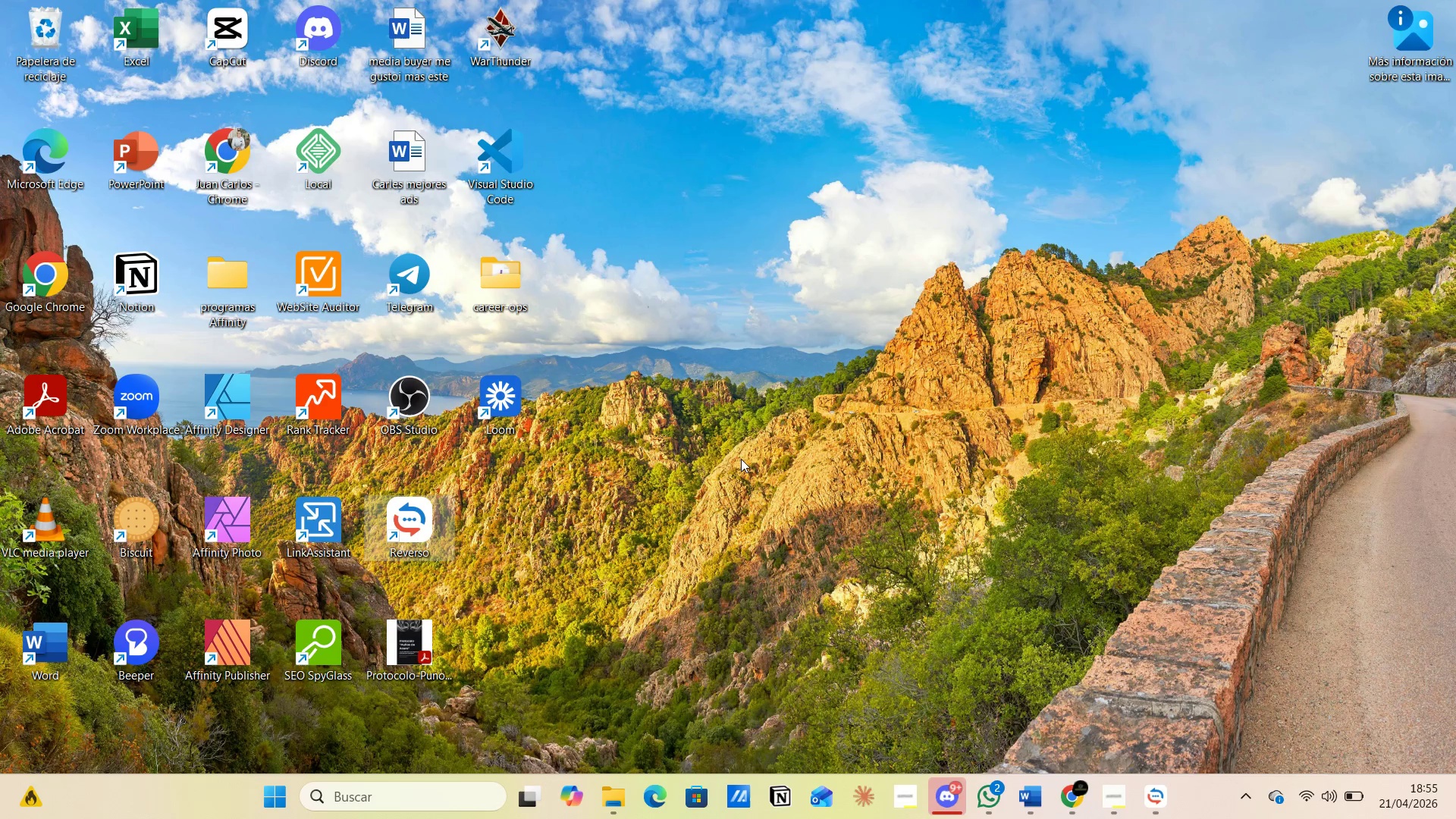 
wait(6.92)
 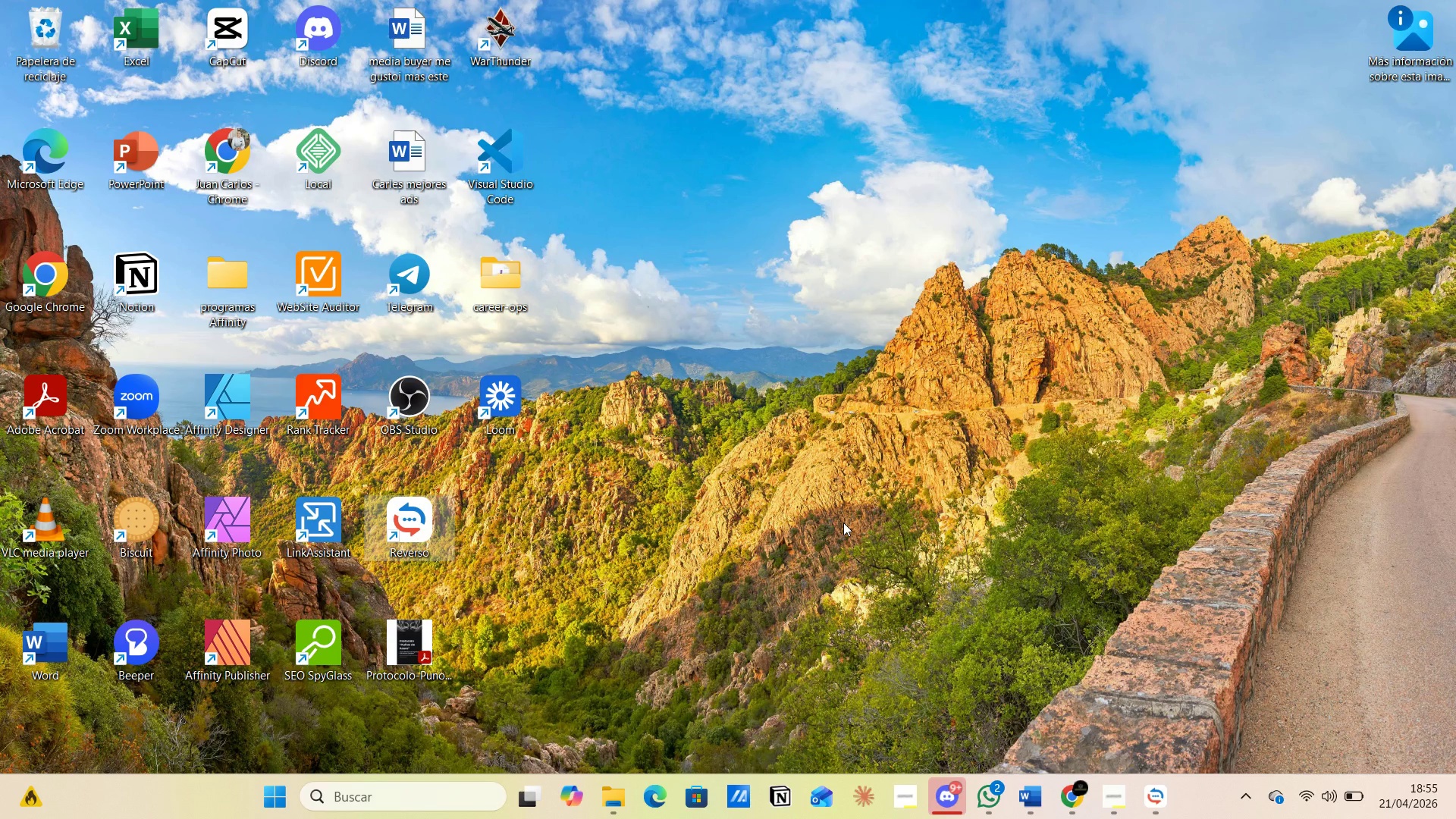 
double_click([508, 398])
 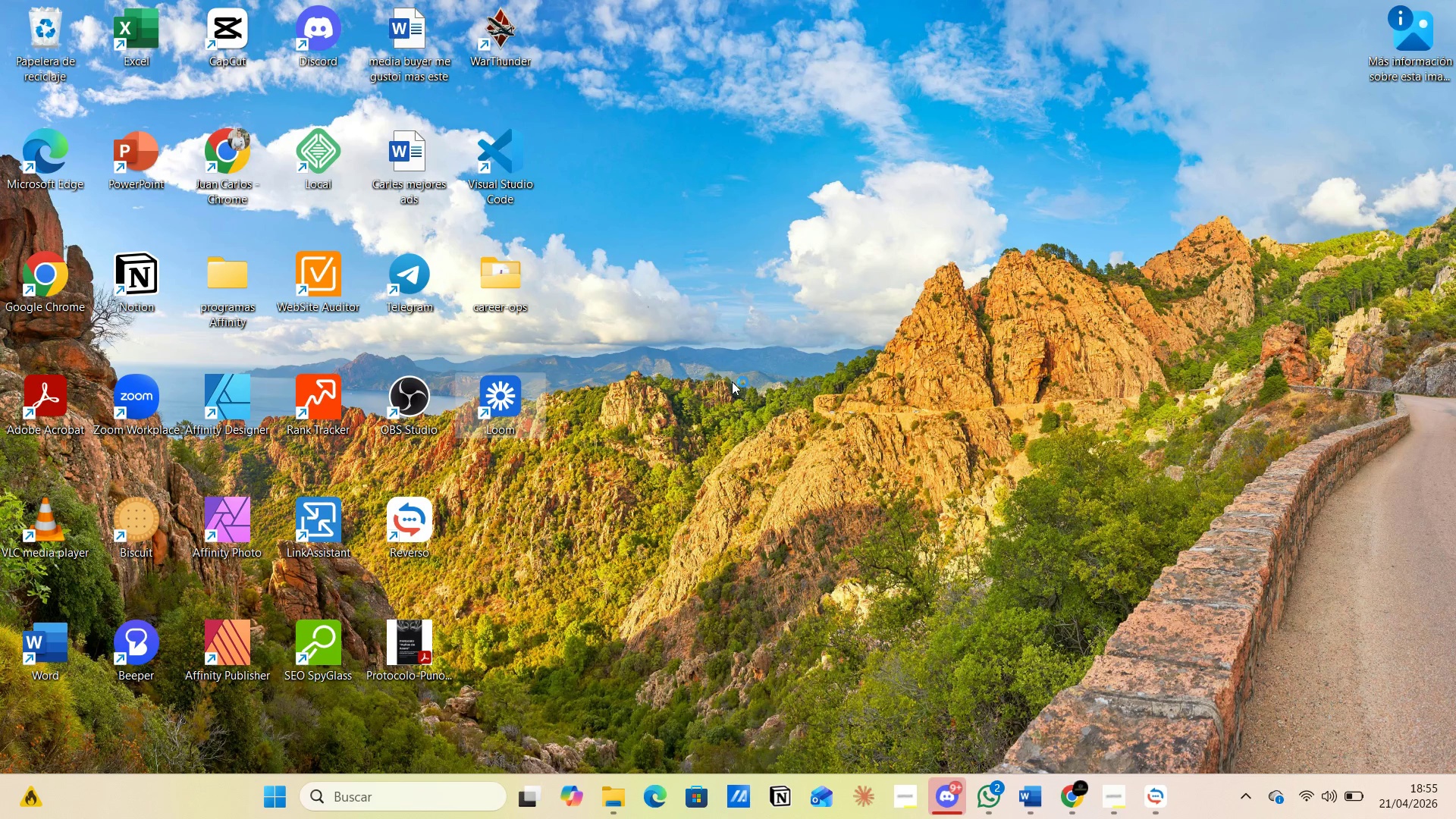 
mouse_move([930, 384])
 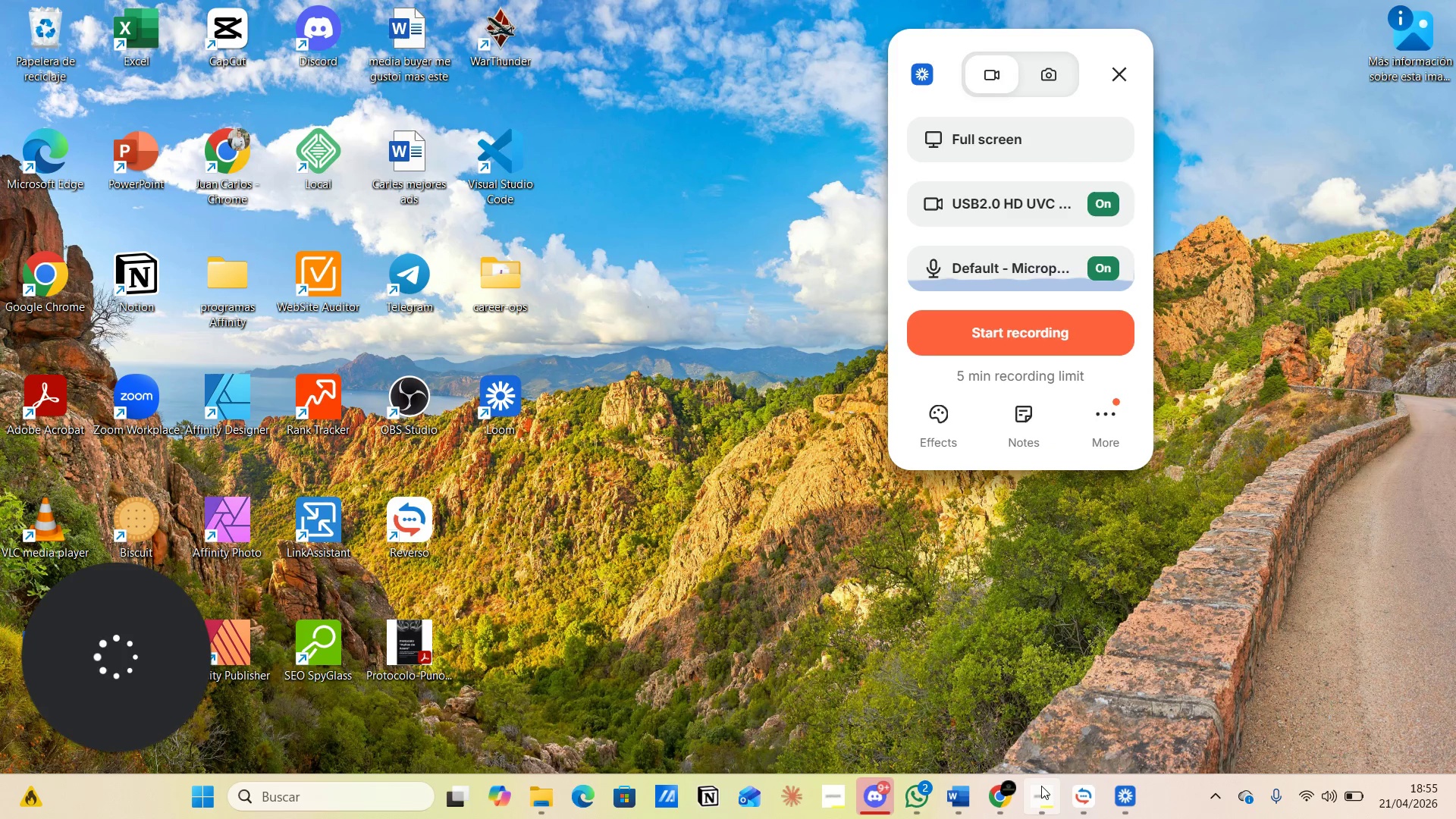 
left_click([1053, 734])